 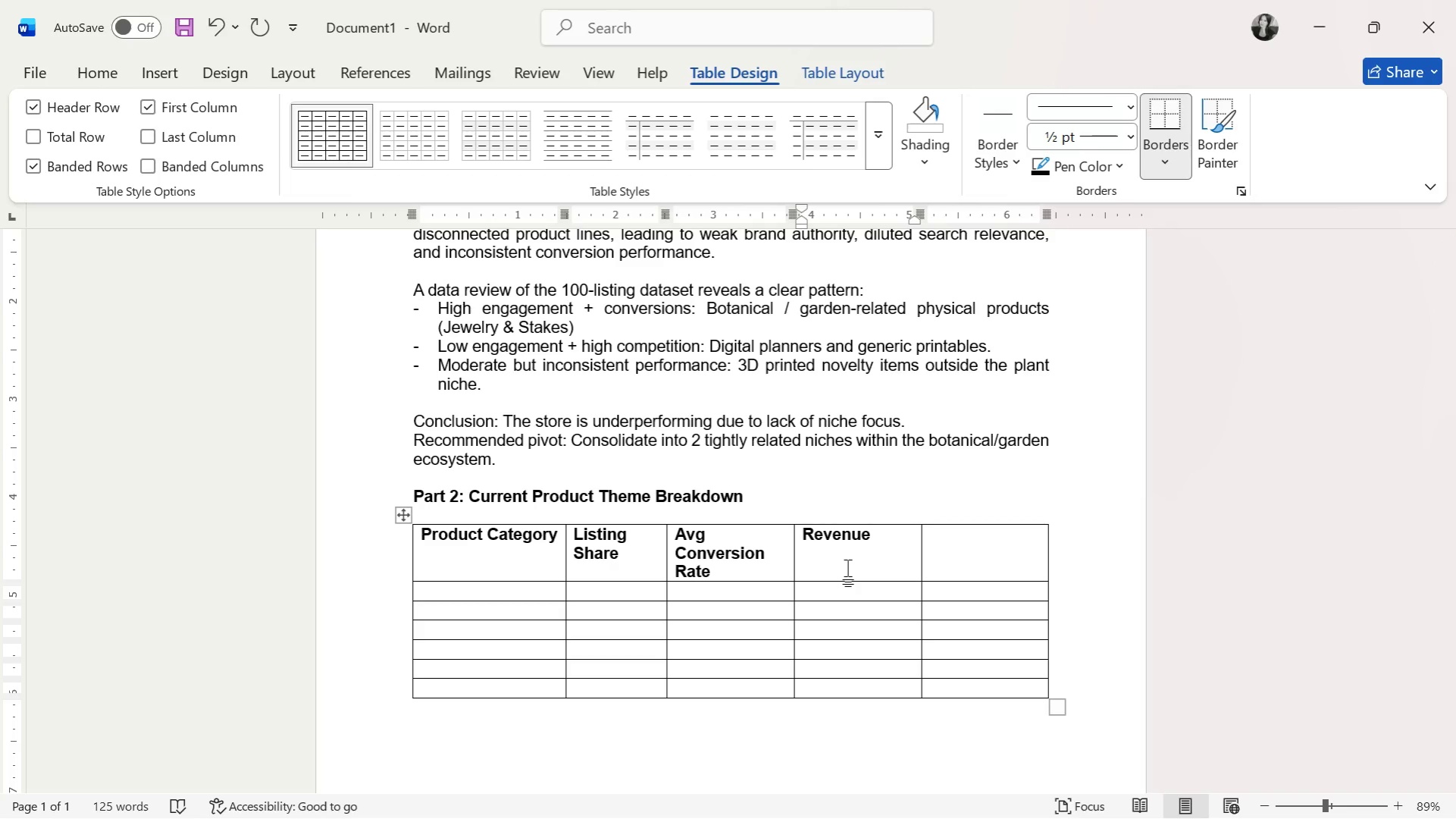 
type(Contribution)
 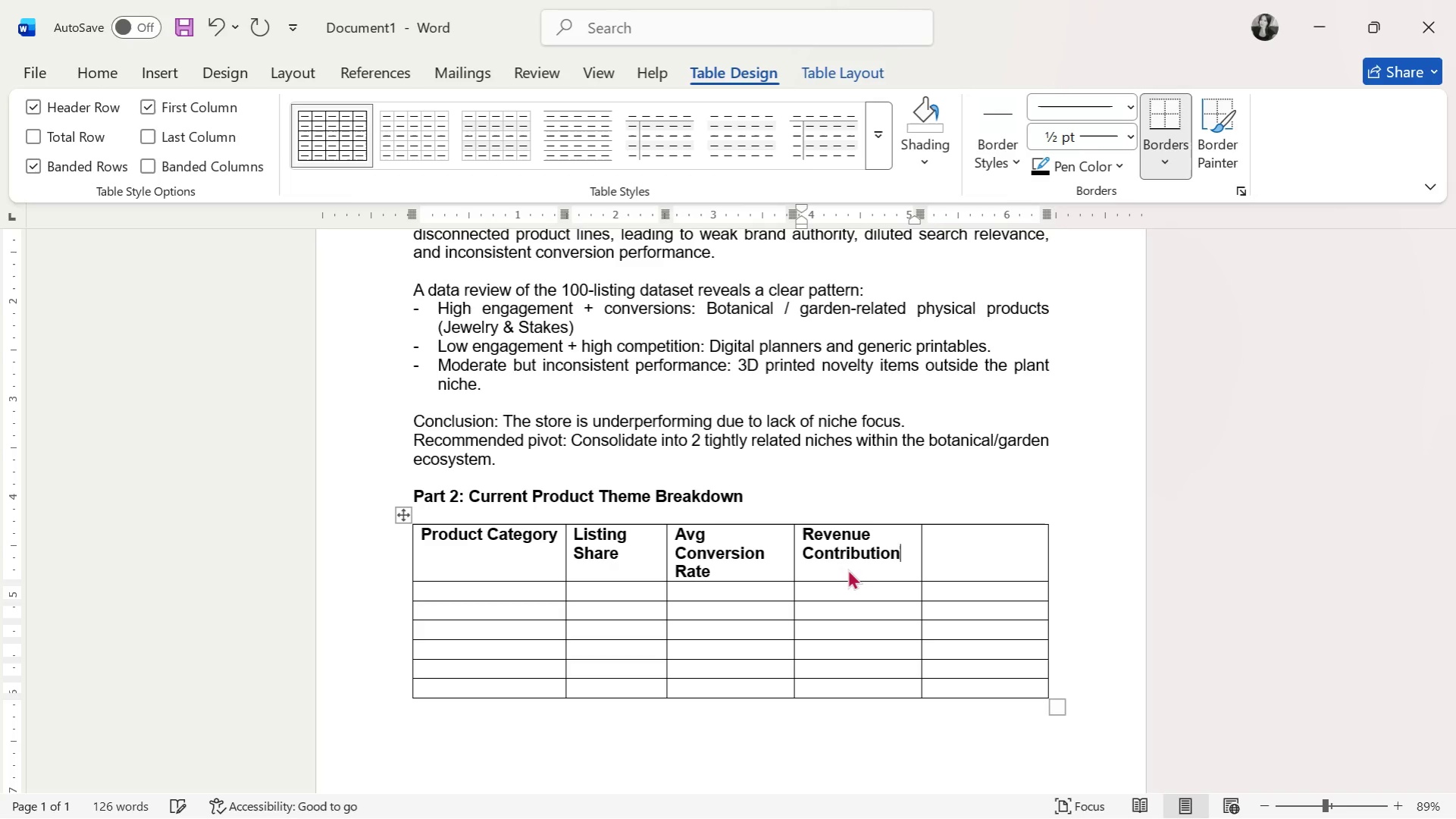 
key(ArrowRight)
 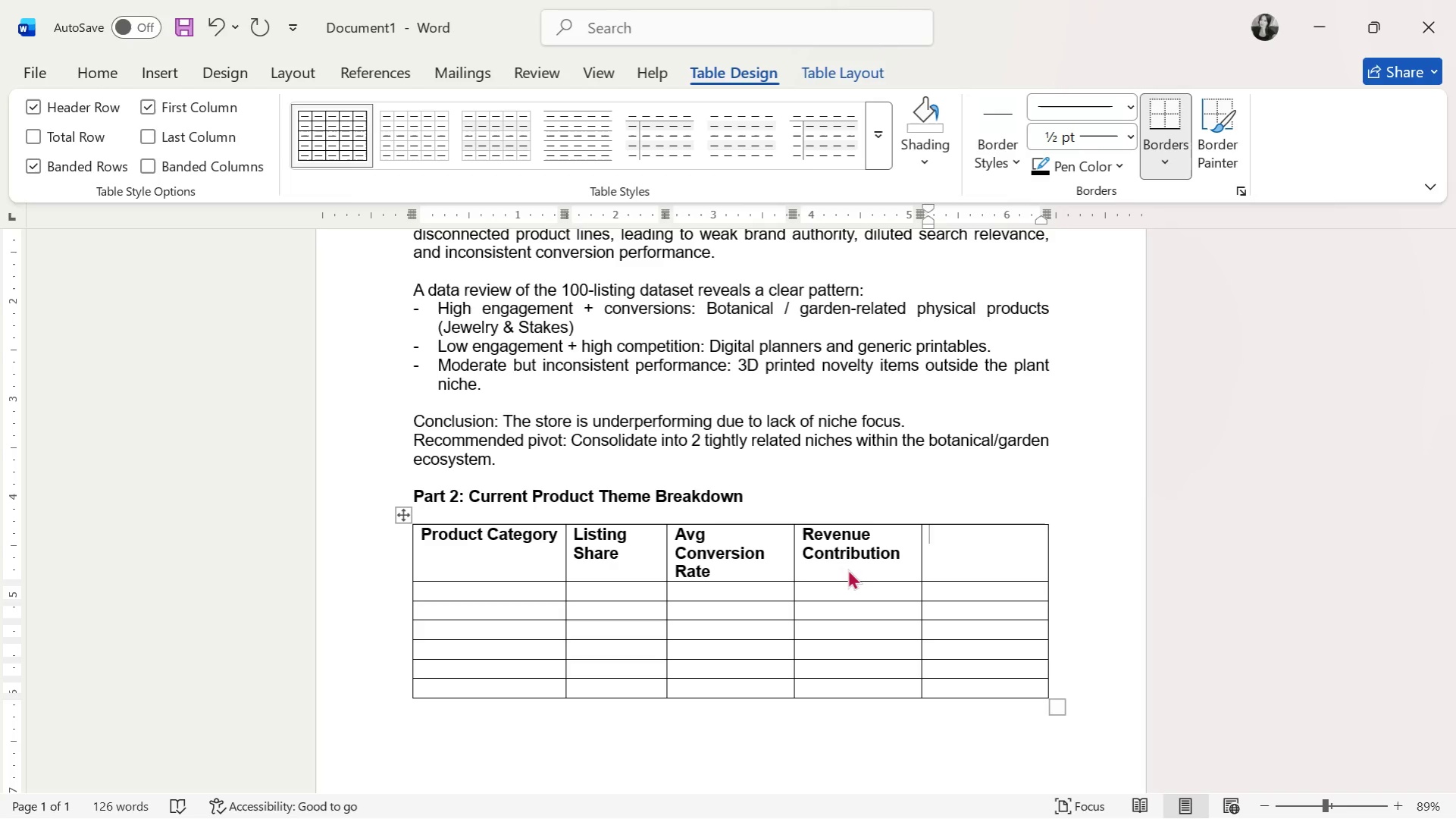 
type(Insight)
 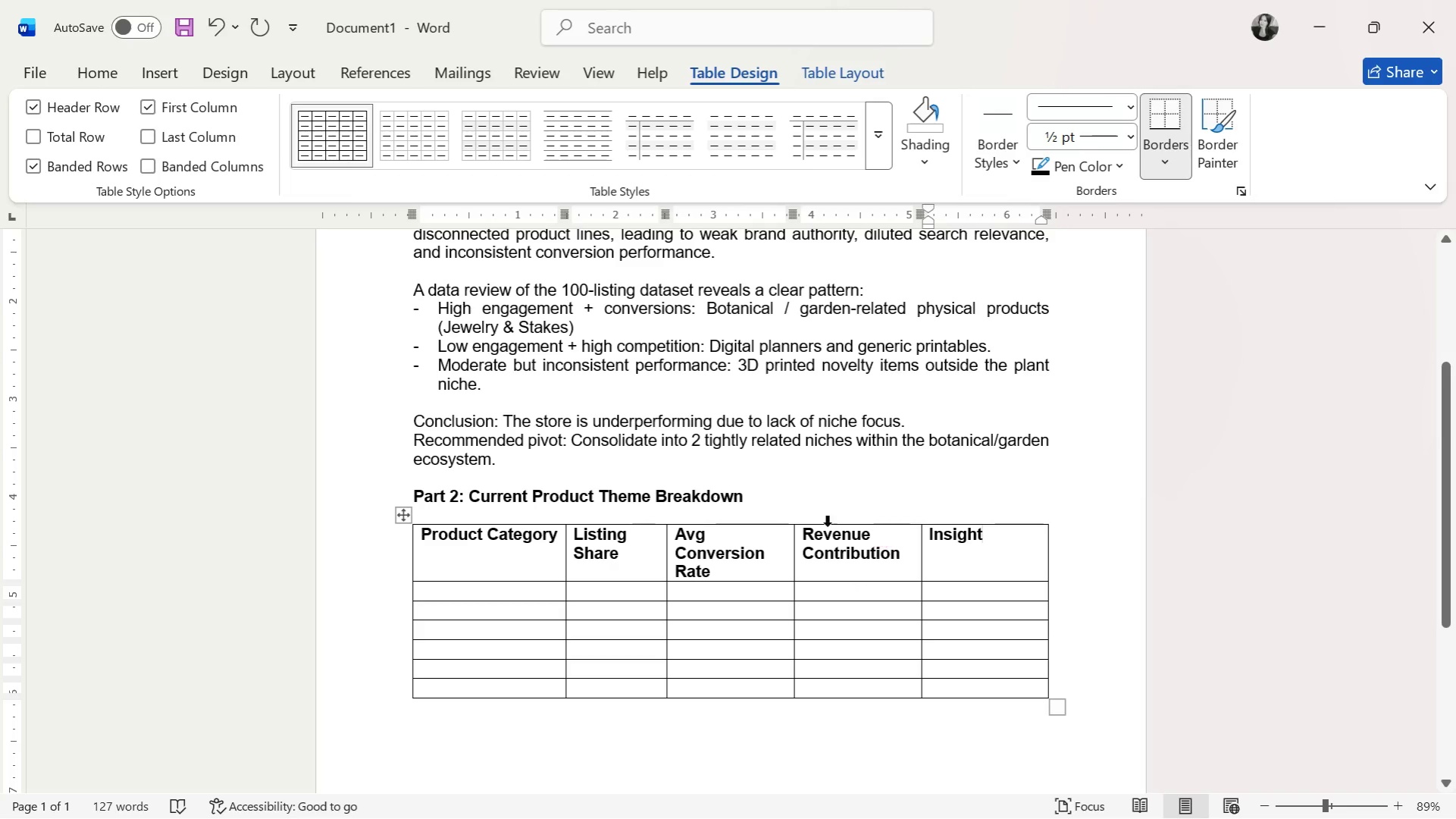 
key(Alt+AltLeft)
 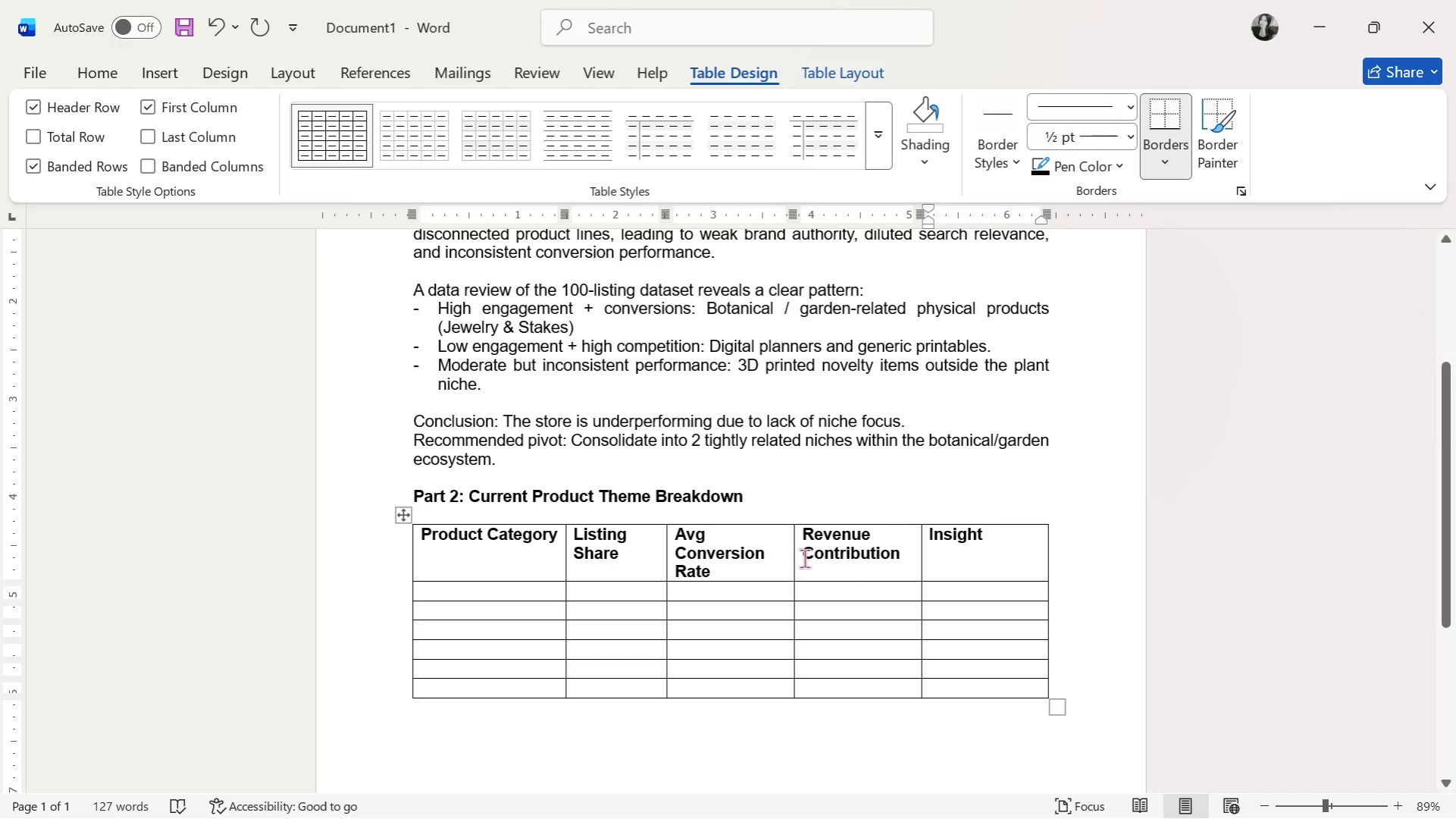 
key(Alt+Tab)